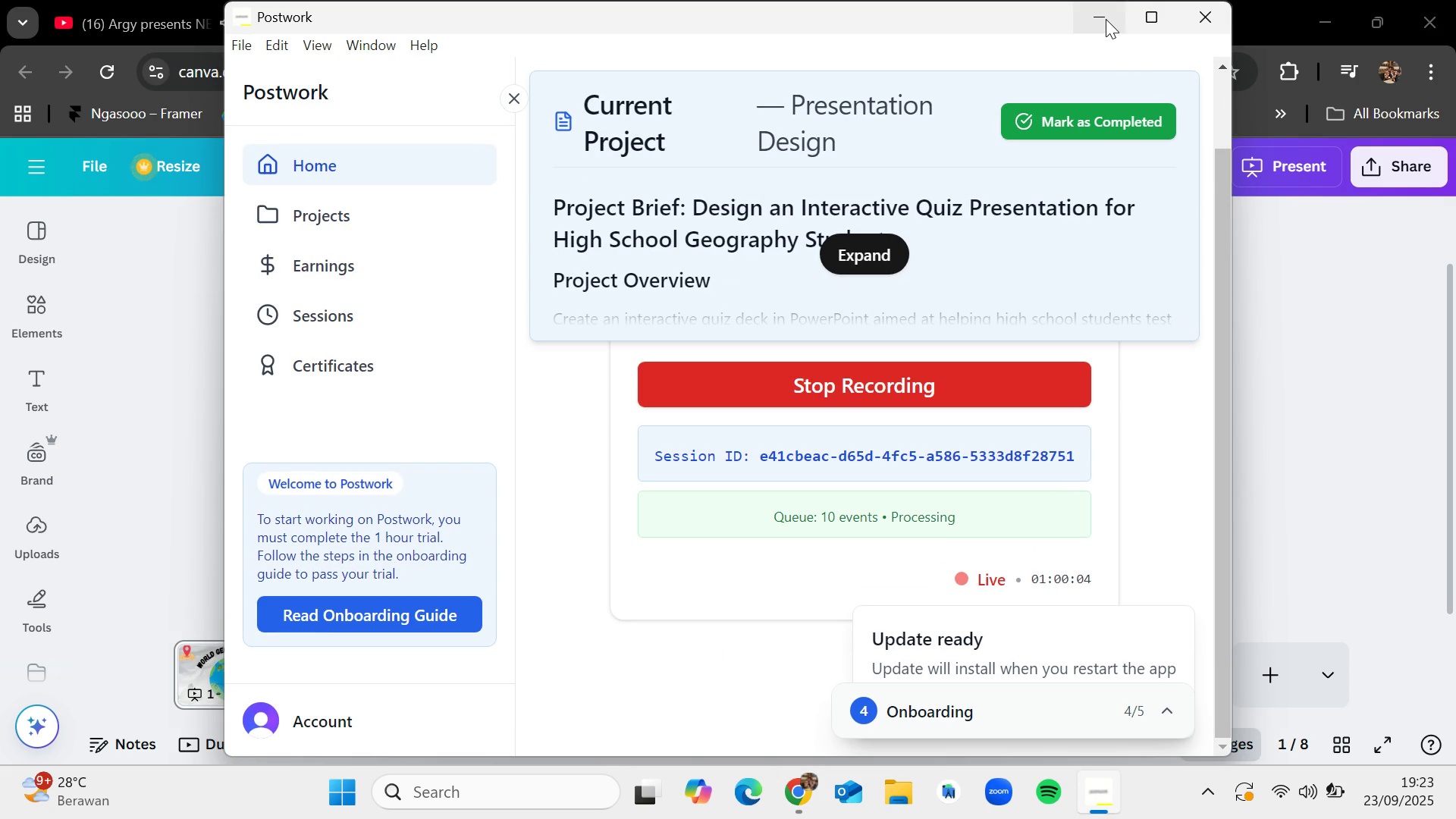 
left_click([1106, 19])
 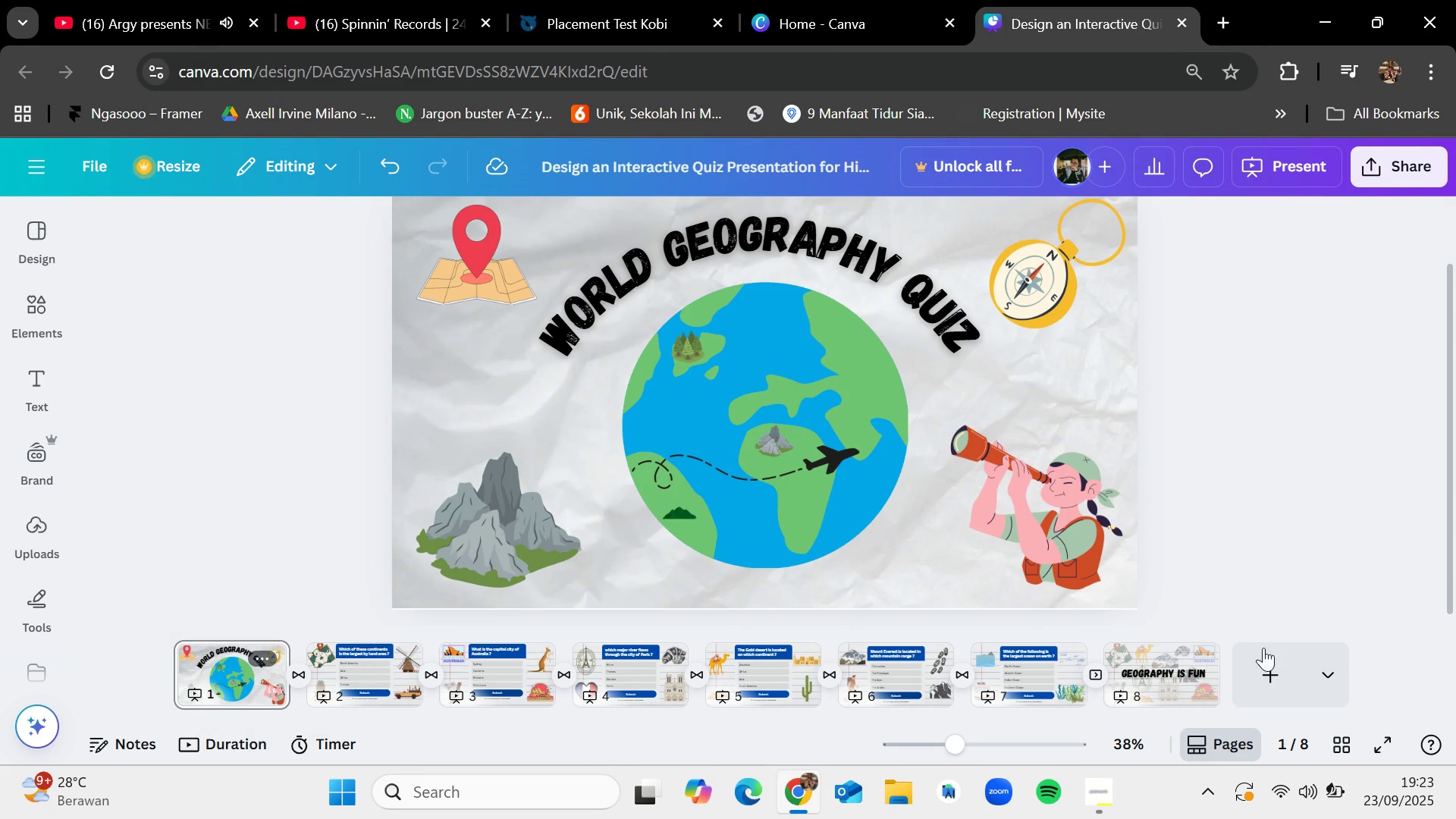 
scroll: coordinate [1306, 635], scroll_direction: down, amount: 1.0
 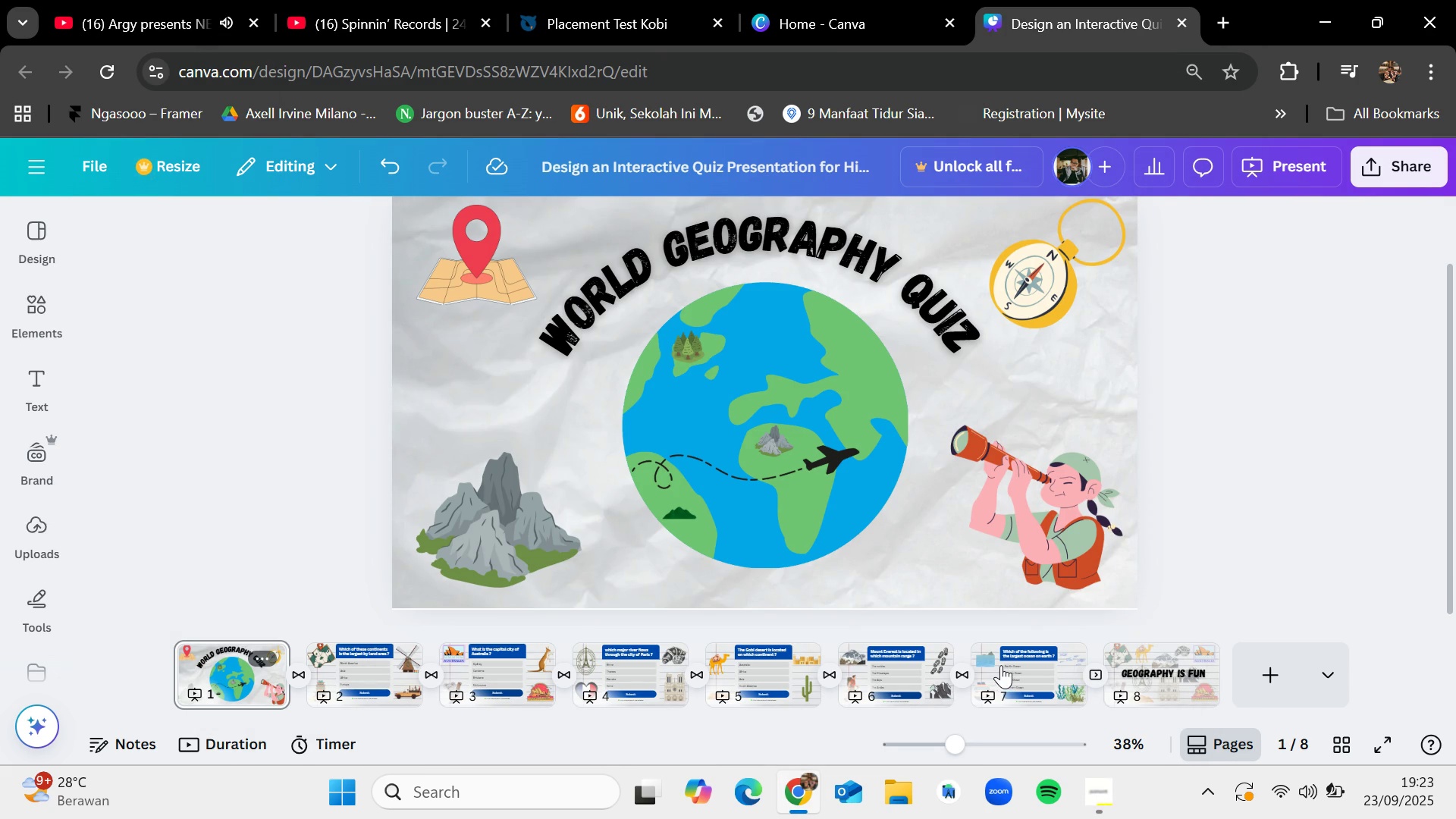 
left_click([1001, 665])
 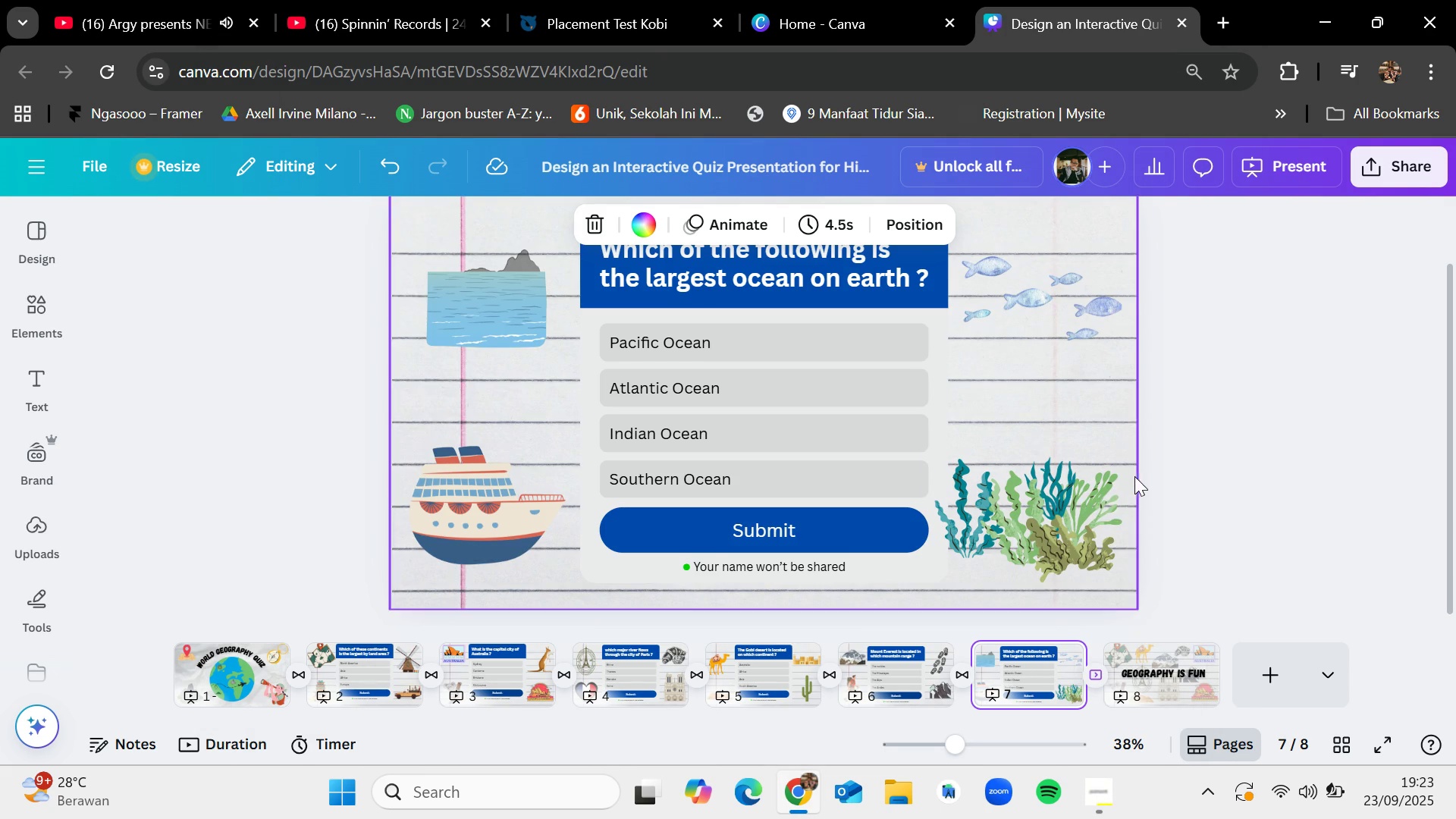 
scroll: coordinate [1224, 503], scroll_direction: up, amount: 1.0
 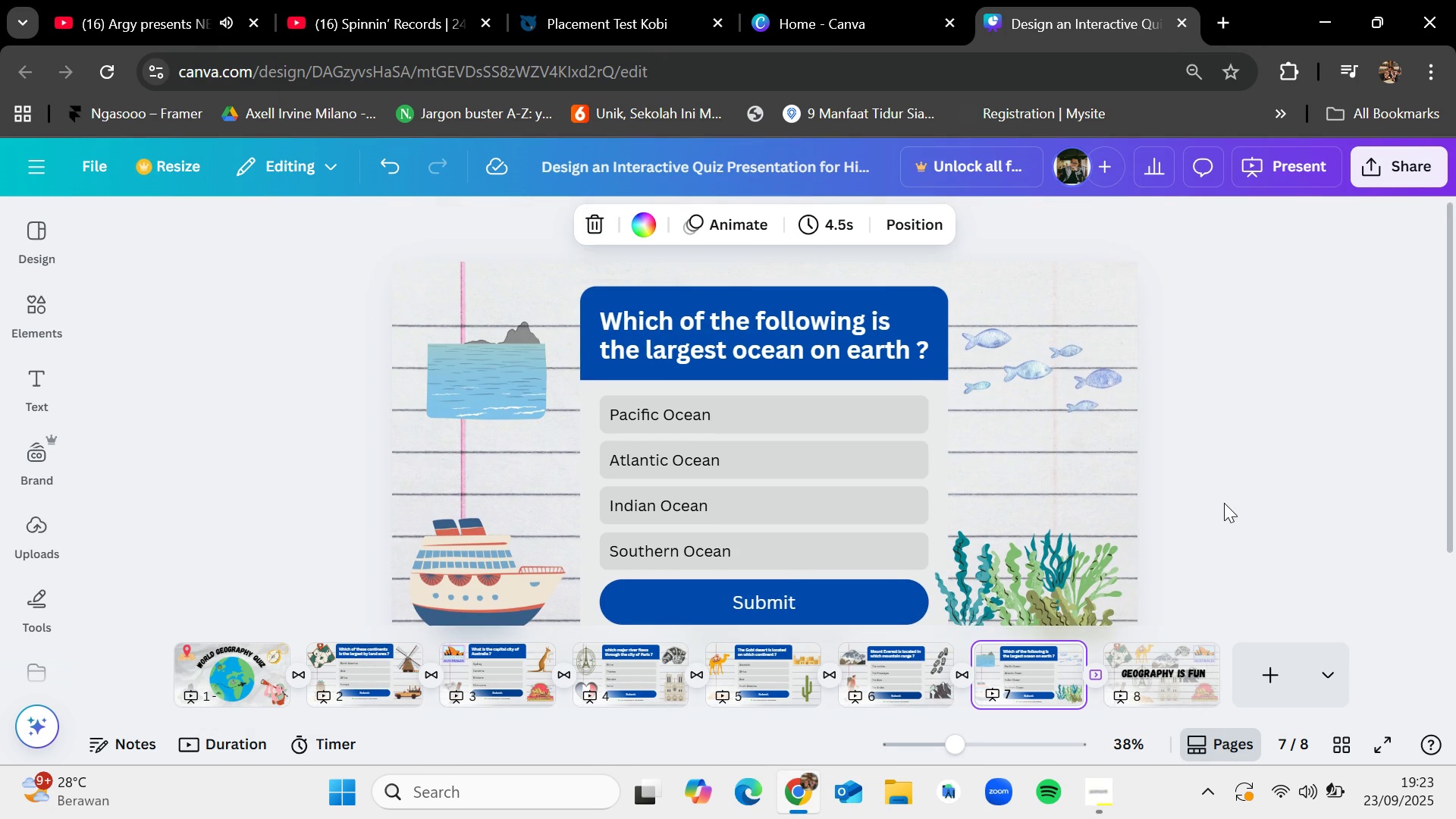 
scroll: coordinate [1224, 503], scroll_direction: none, amount: 0.0
 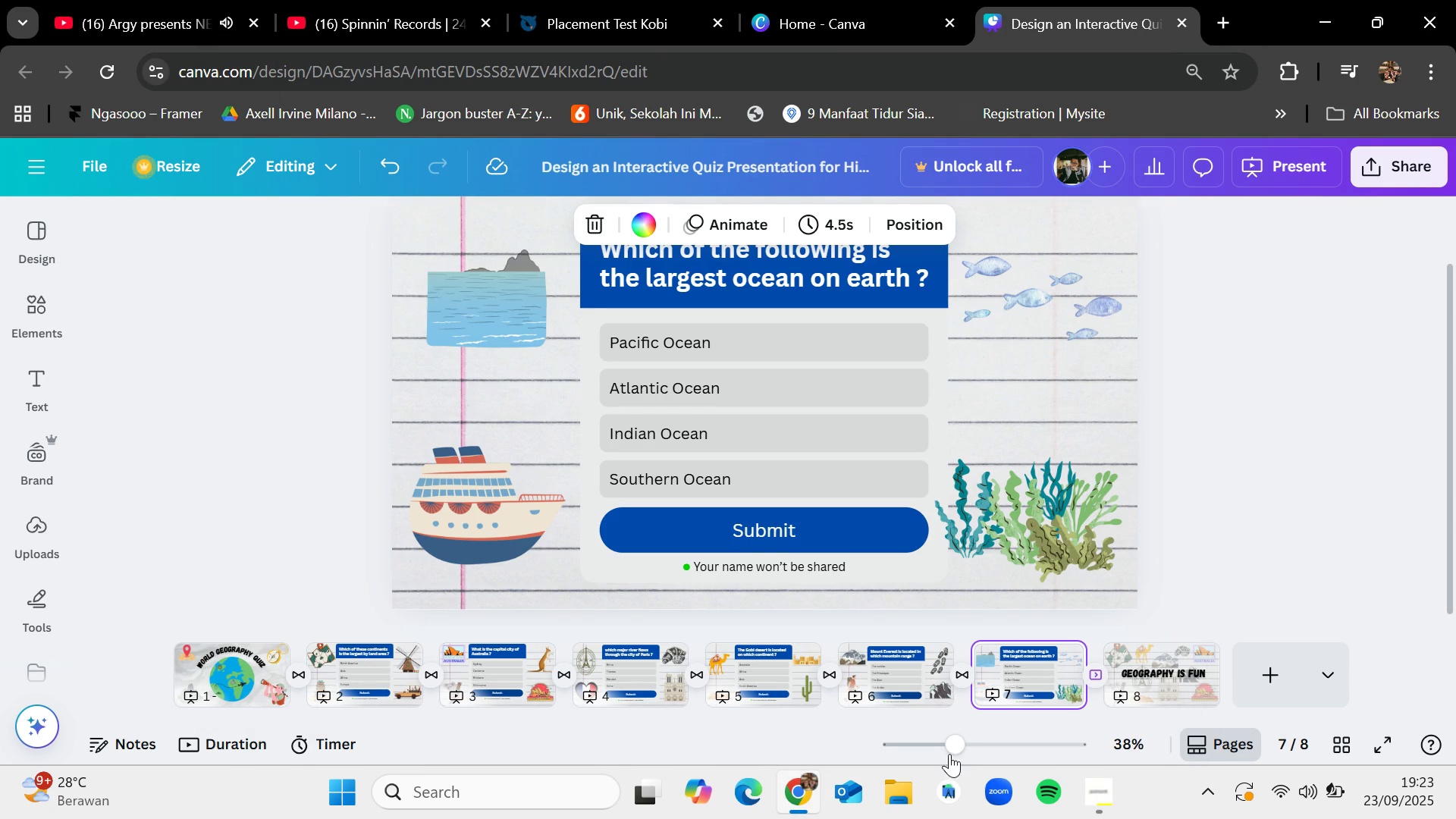 